 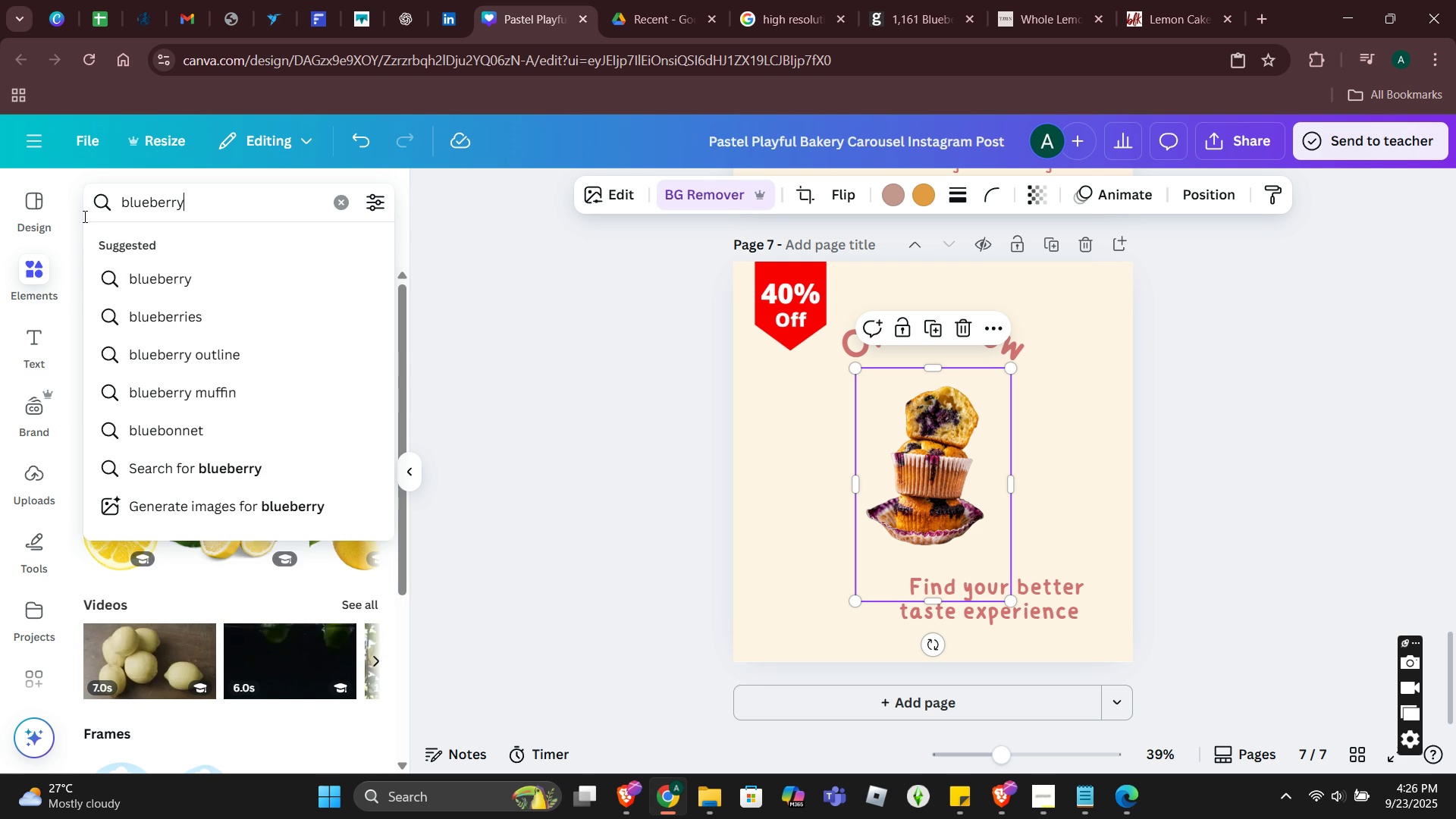 
key(Enter)
 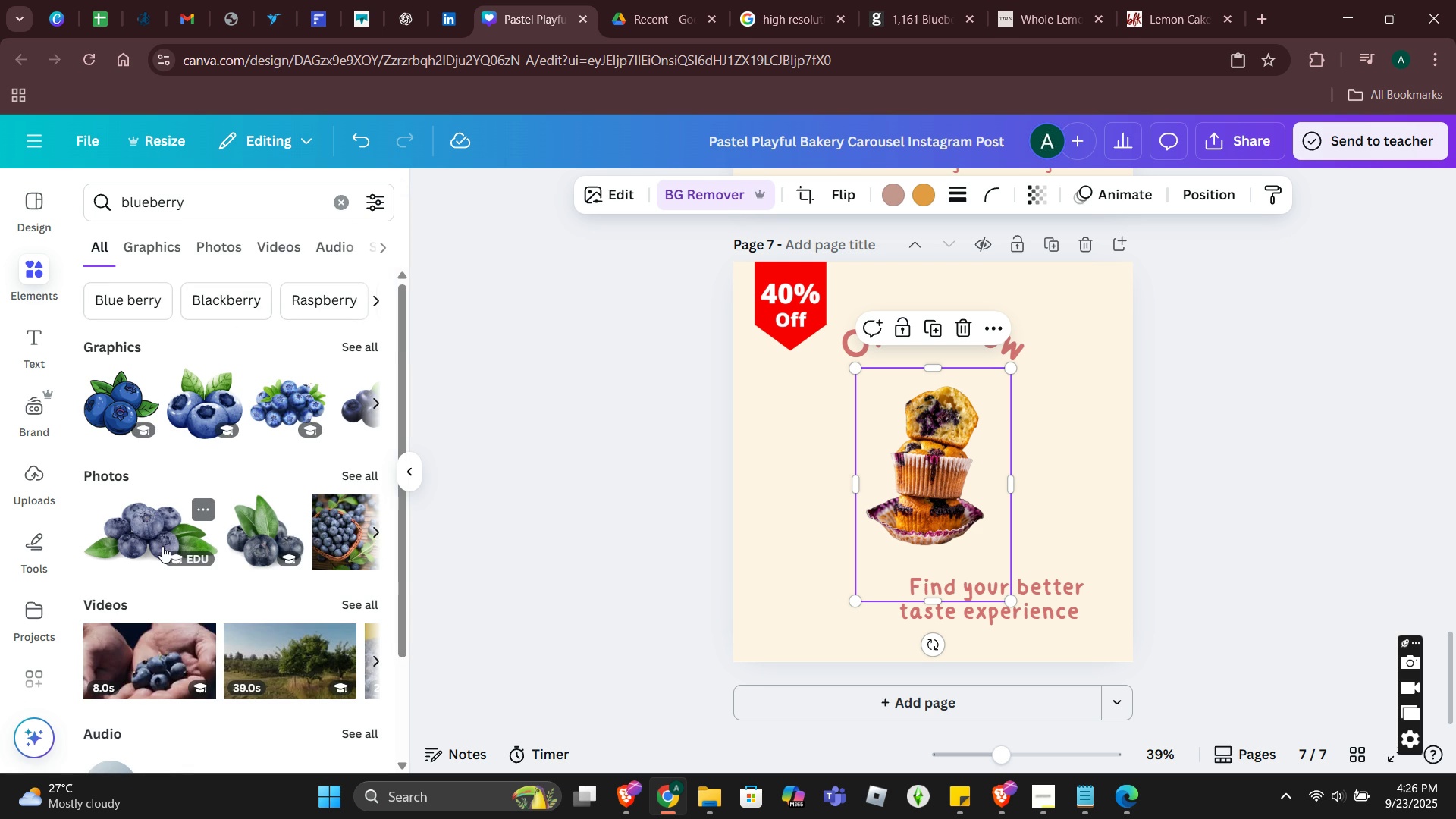 
scroll: coordinate [322, 538], scroll_direction: down, amount: 1.0
 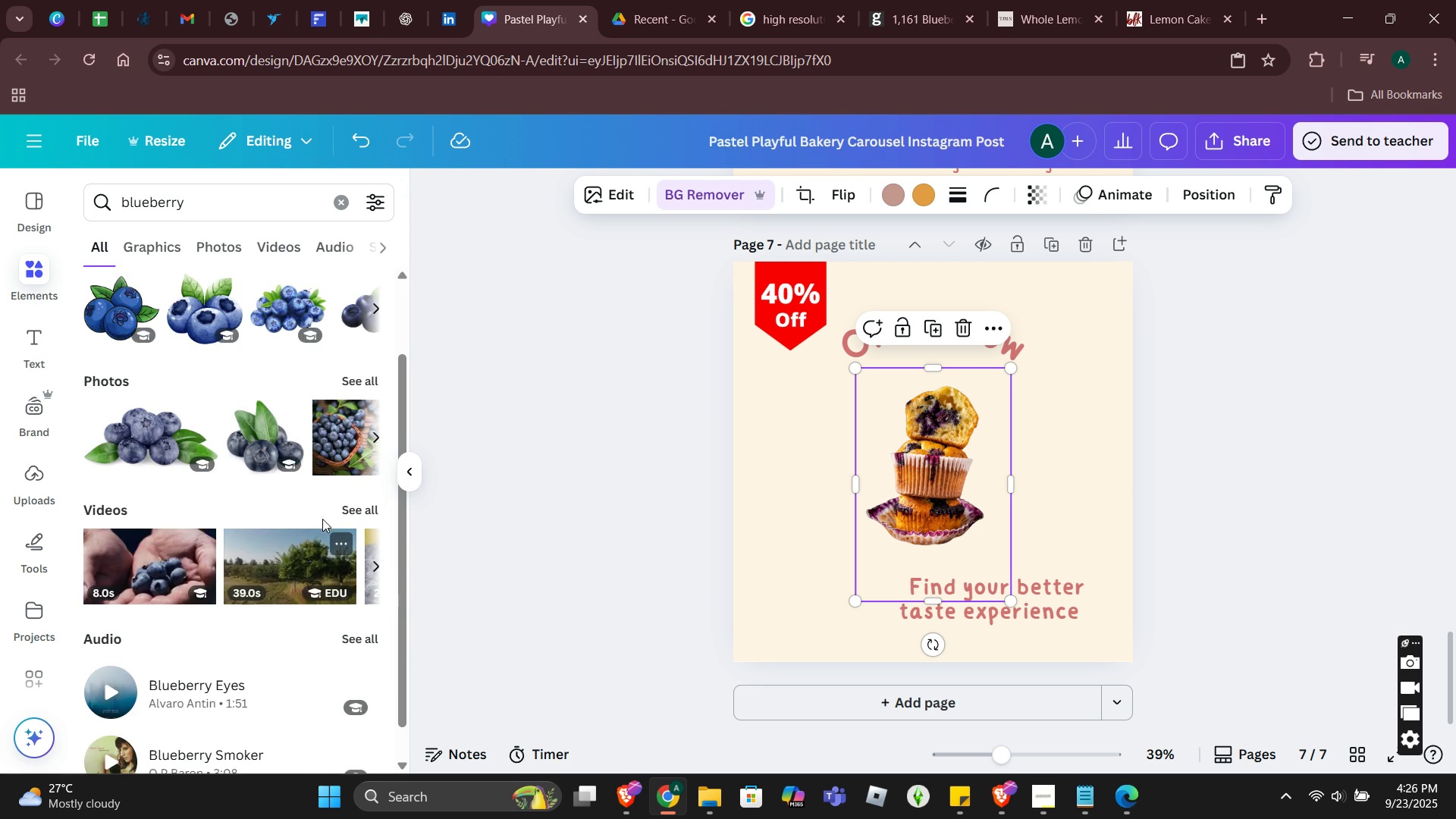 
scroll: coordinate [322, 515], scroll_direction: up, amount: 1.0
 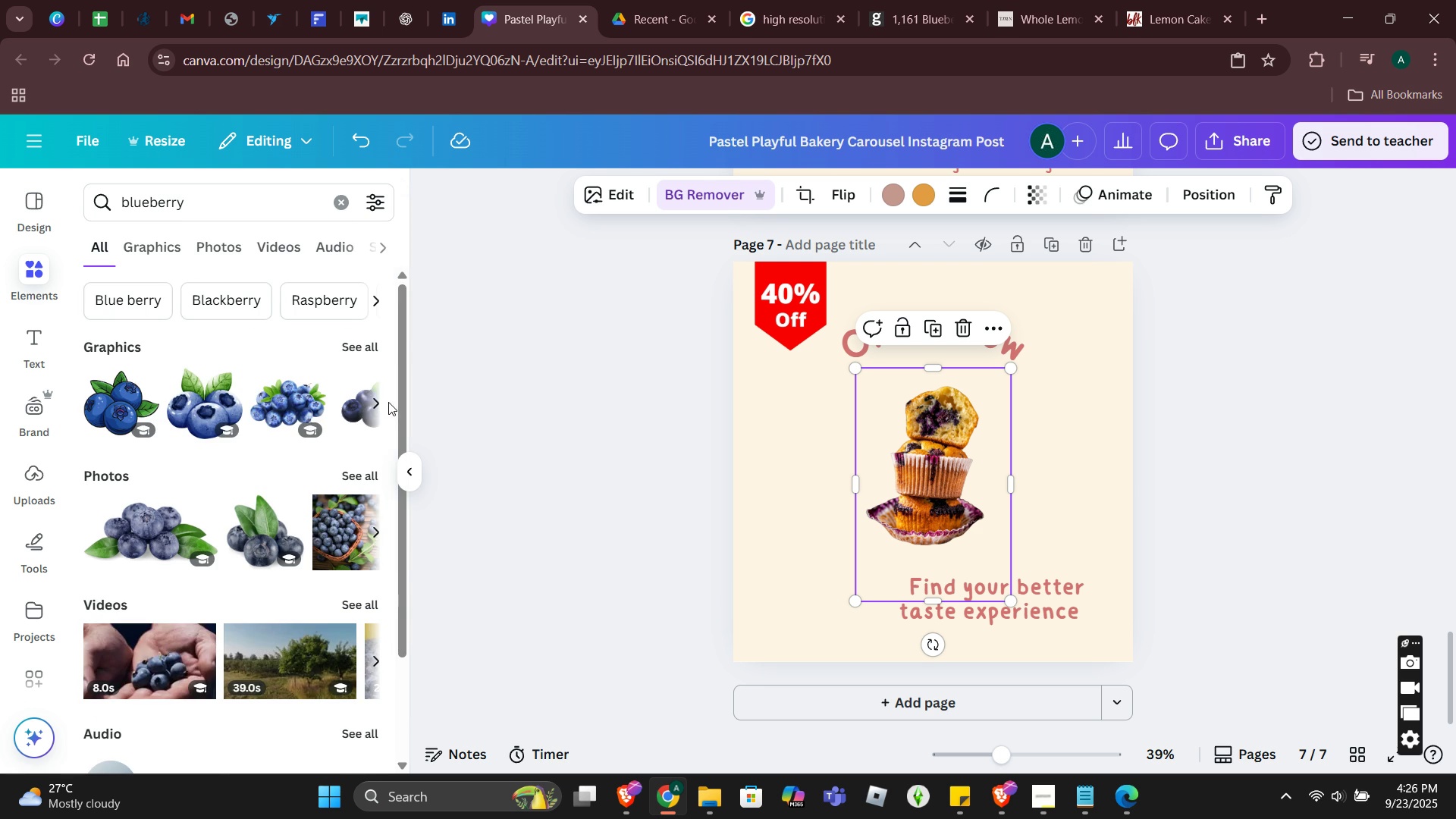 
left_click([378, 407])